 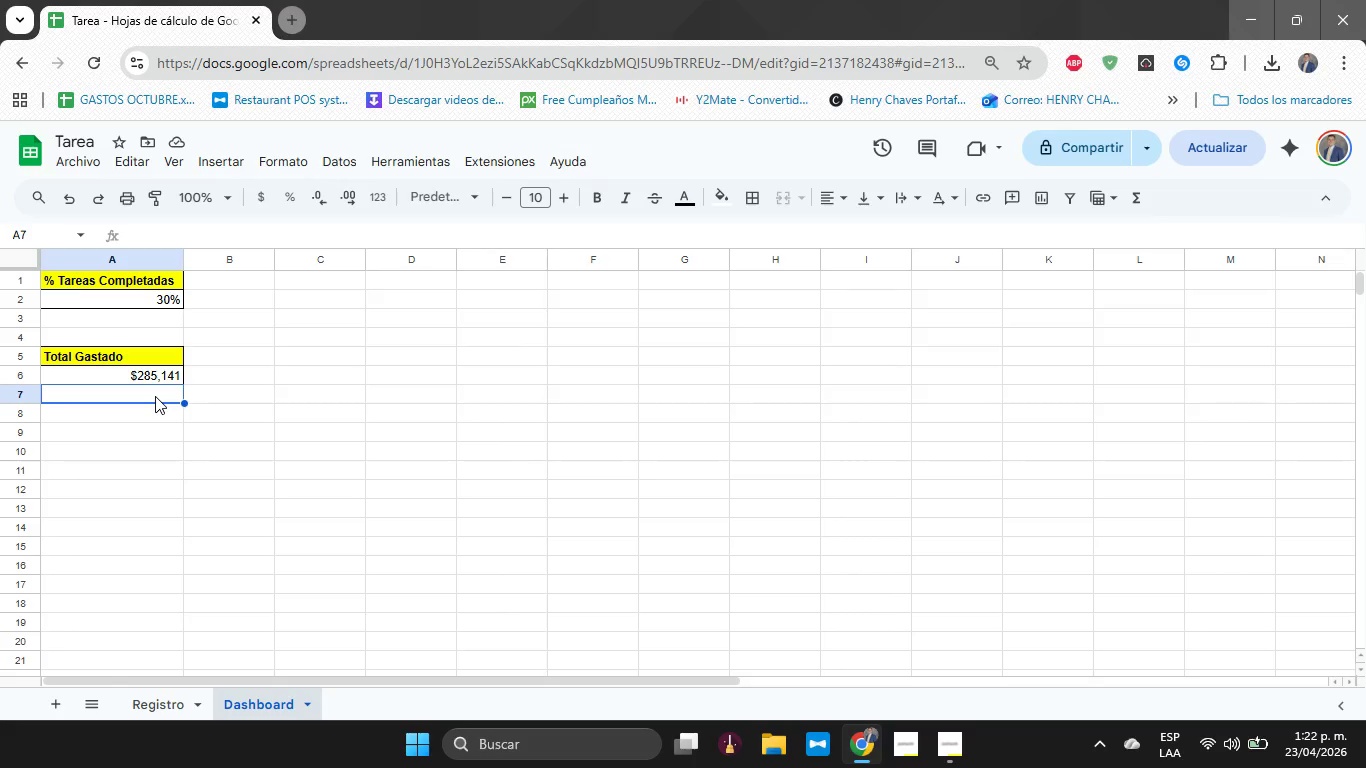 
key(ArrowDown)
 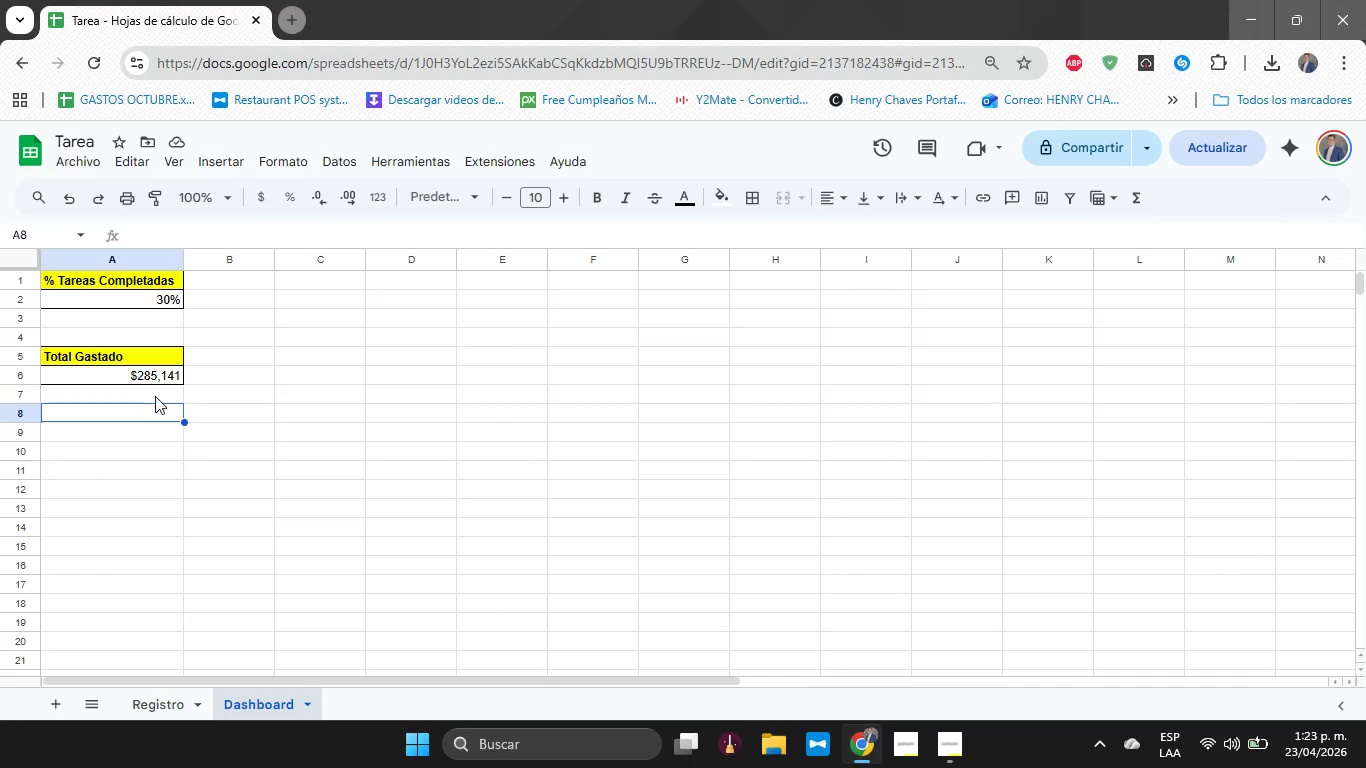 
key(ArrowDown)
 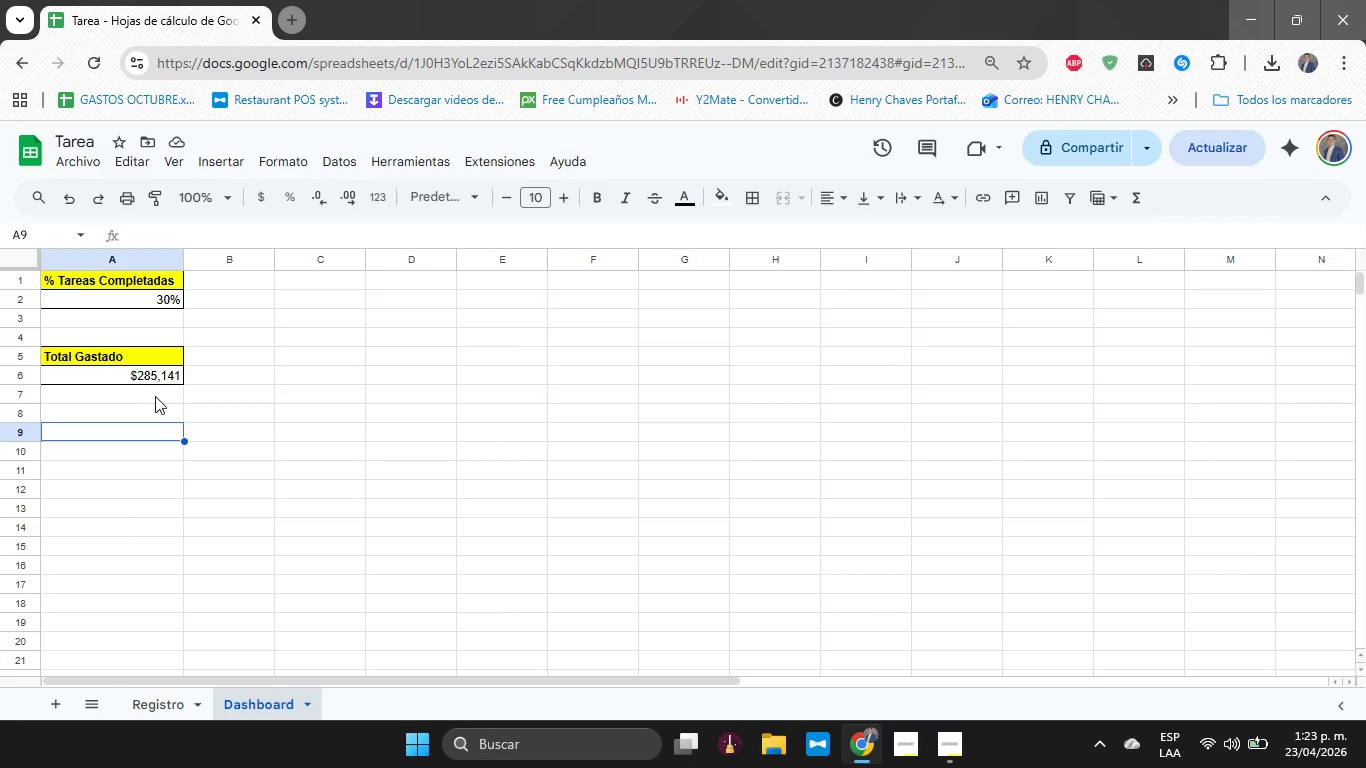 
key(CapsLock)
 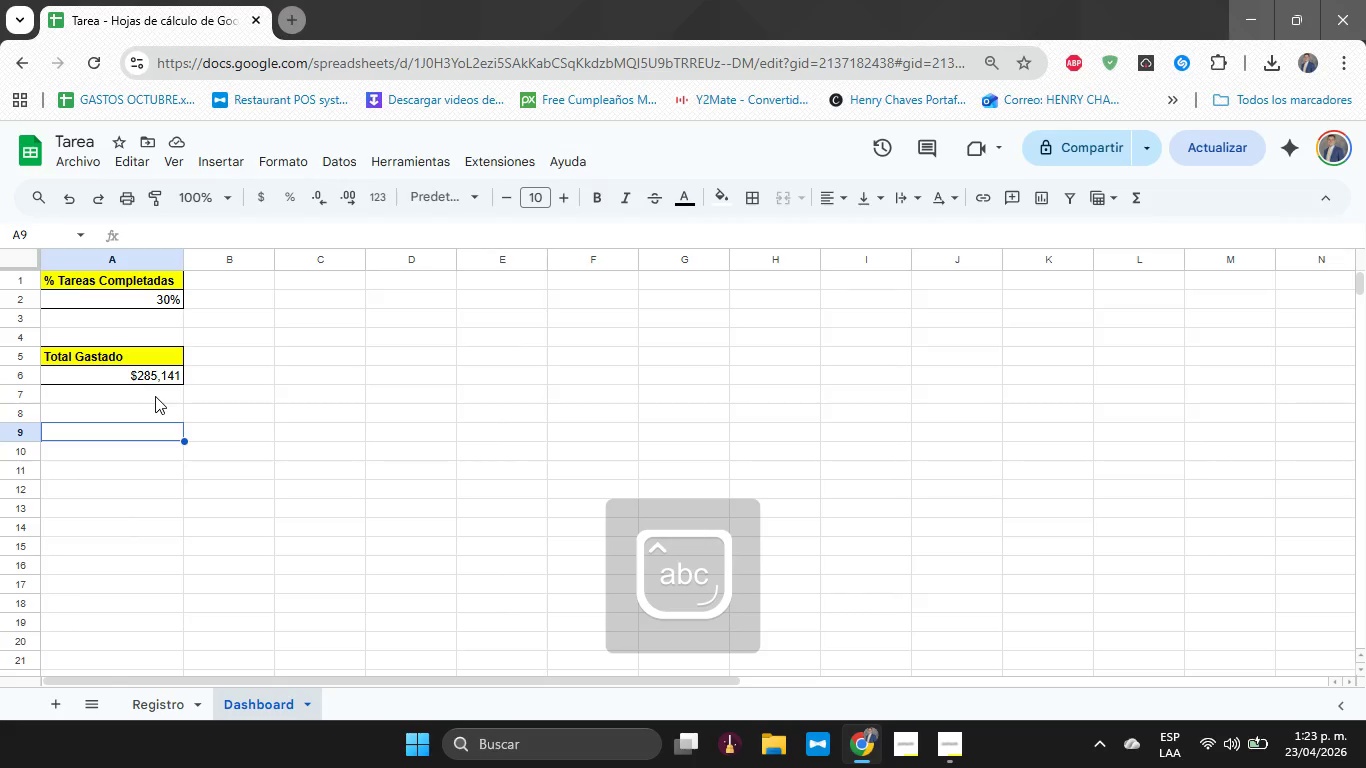 
key(CapsLock)
 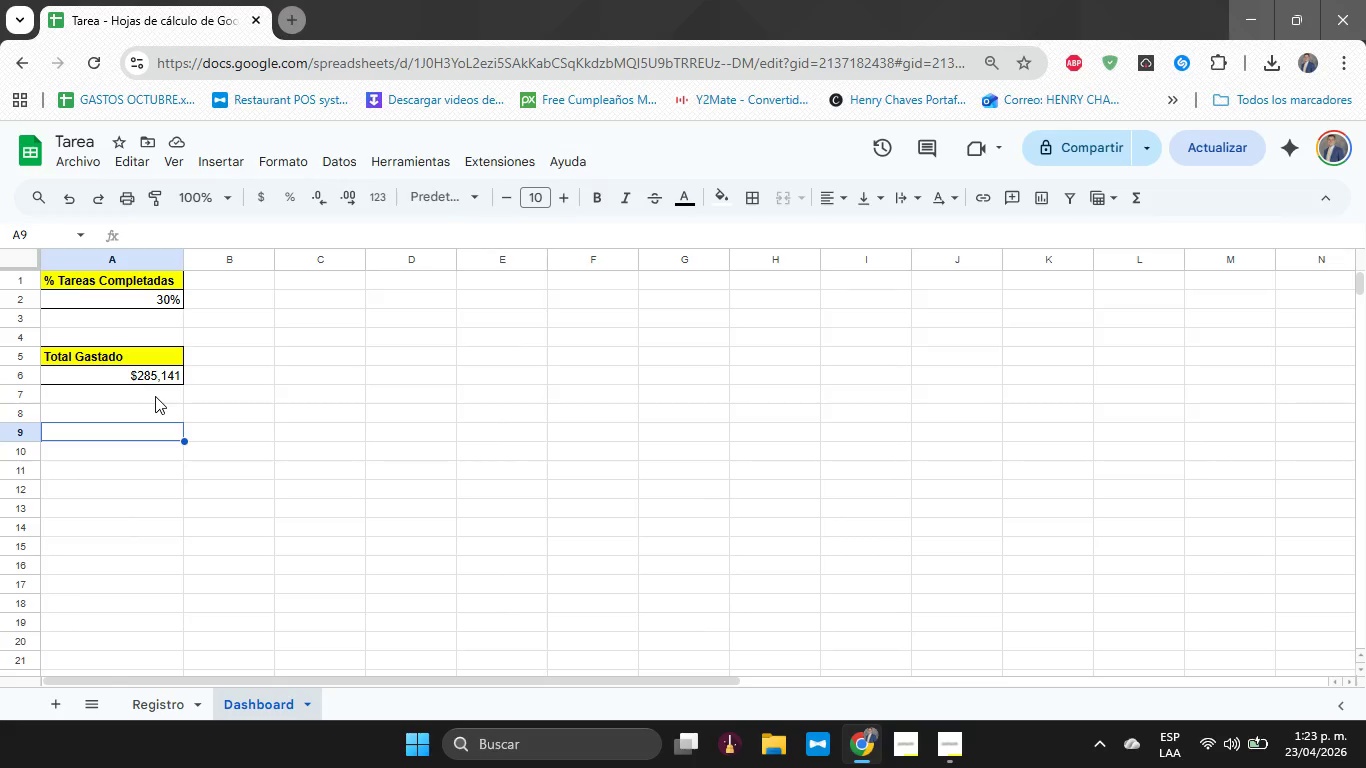 
wait(5.36)
 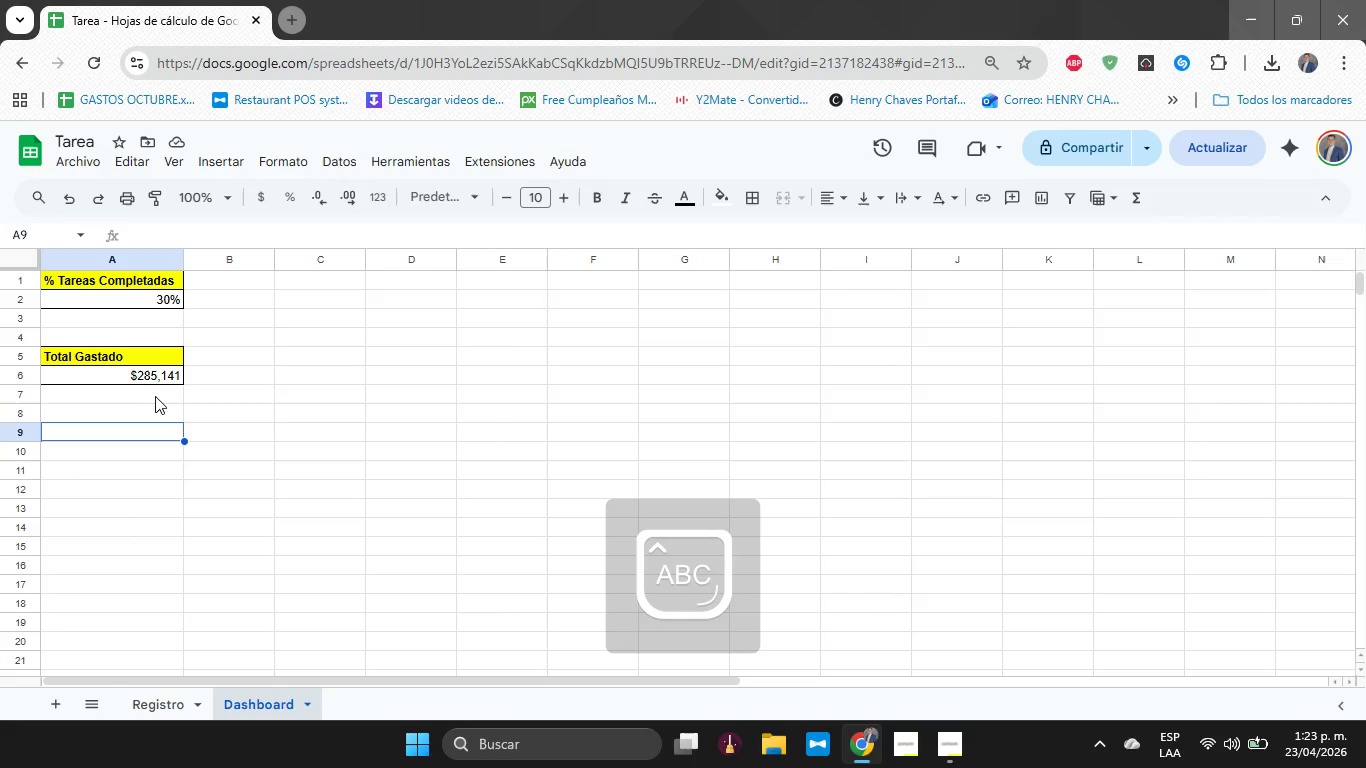 
type(Presupuesto Restand)
key(Backspace)
type(te)
 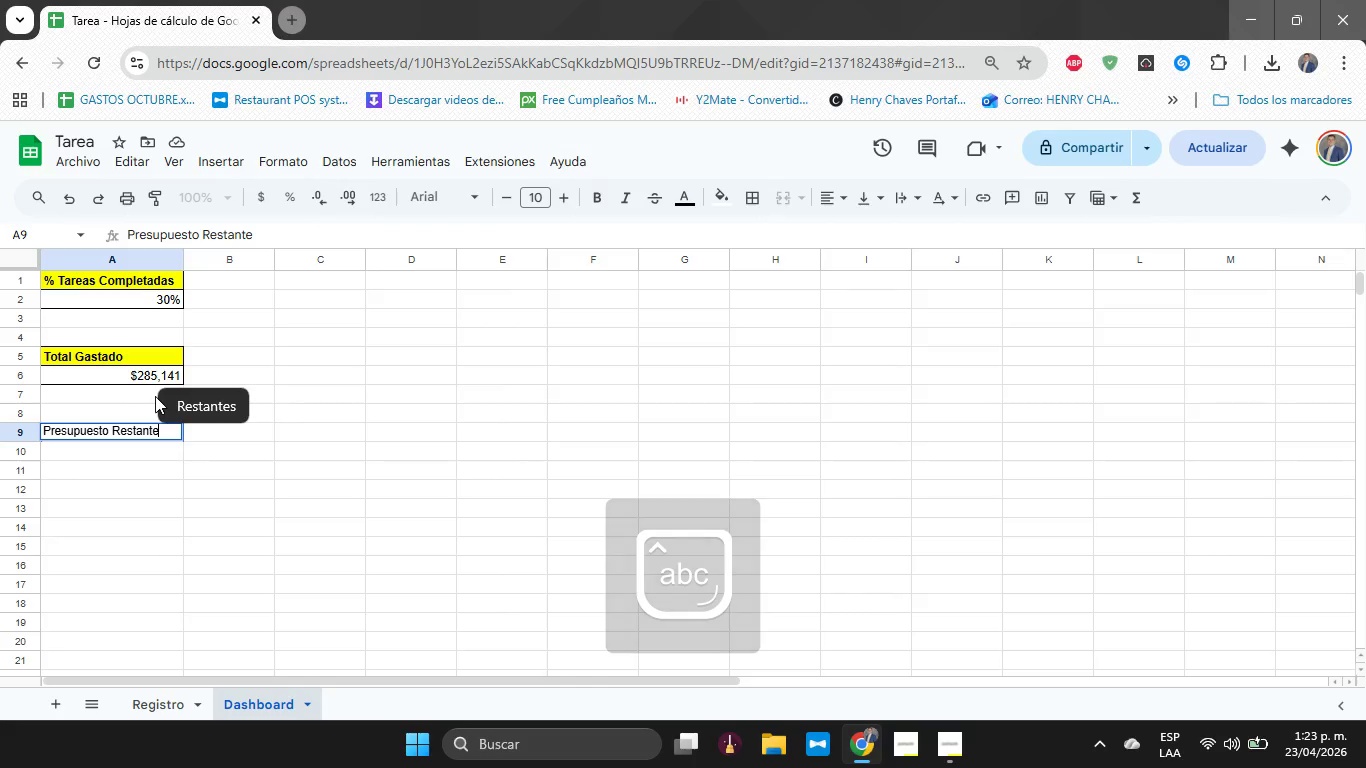 
key(Enter)
 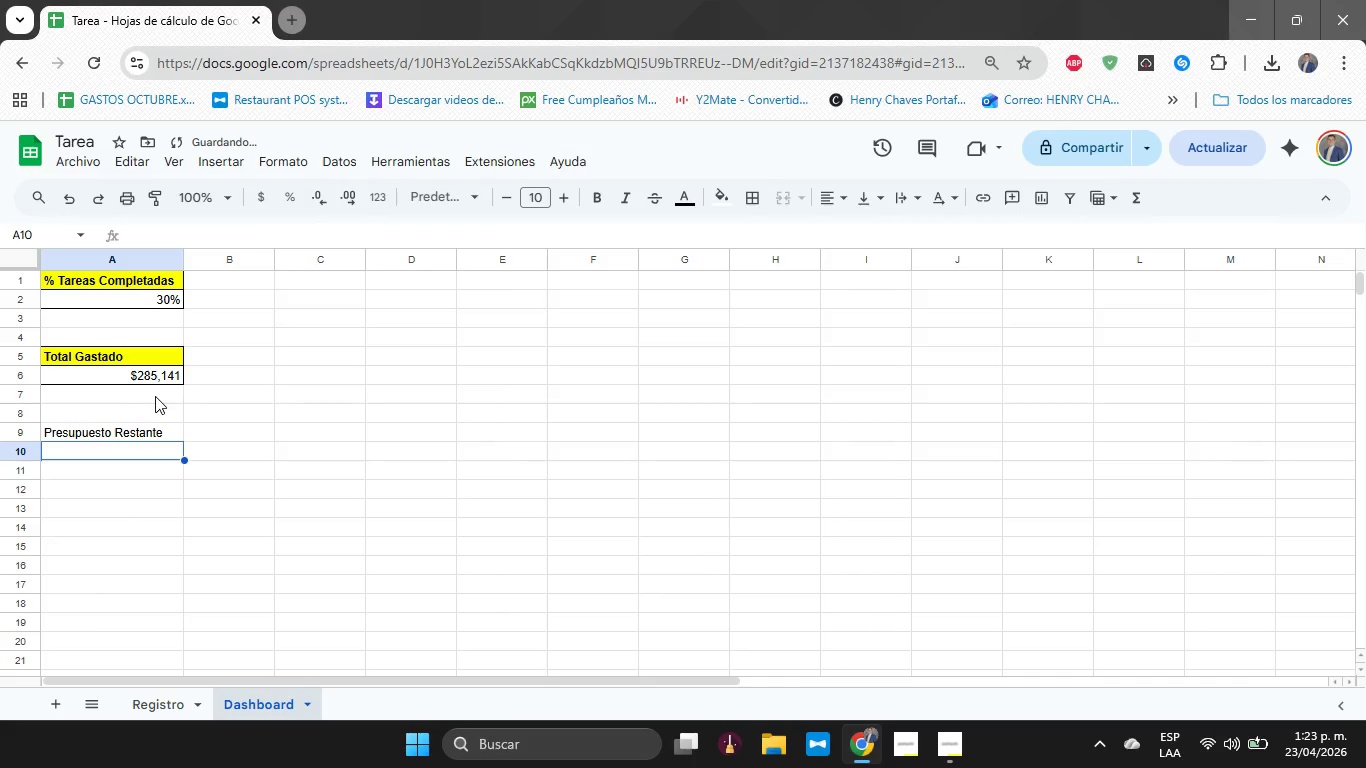 
key(ArrowUp)
 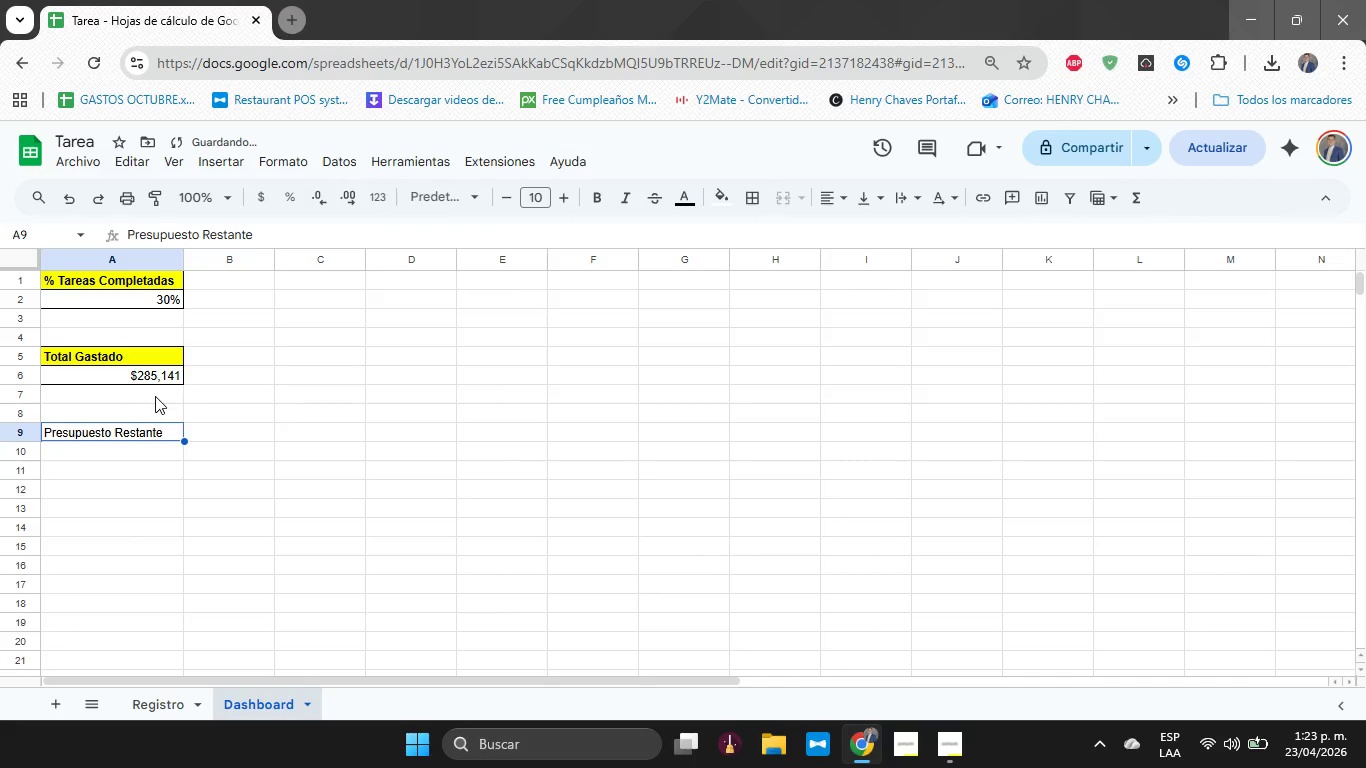 
key(ArrowDown)
 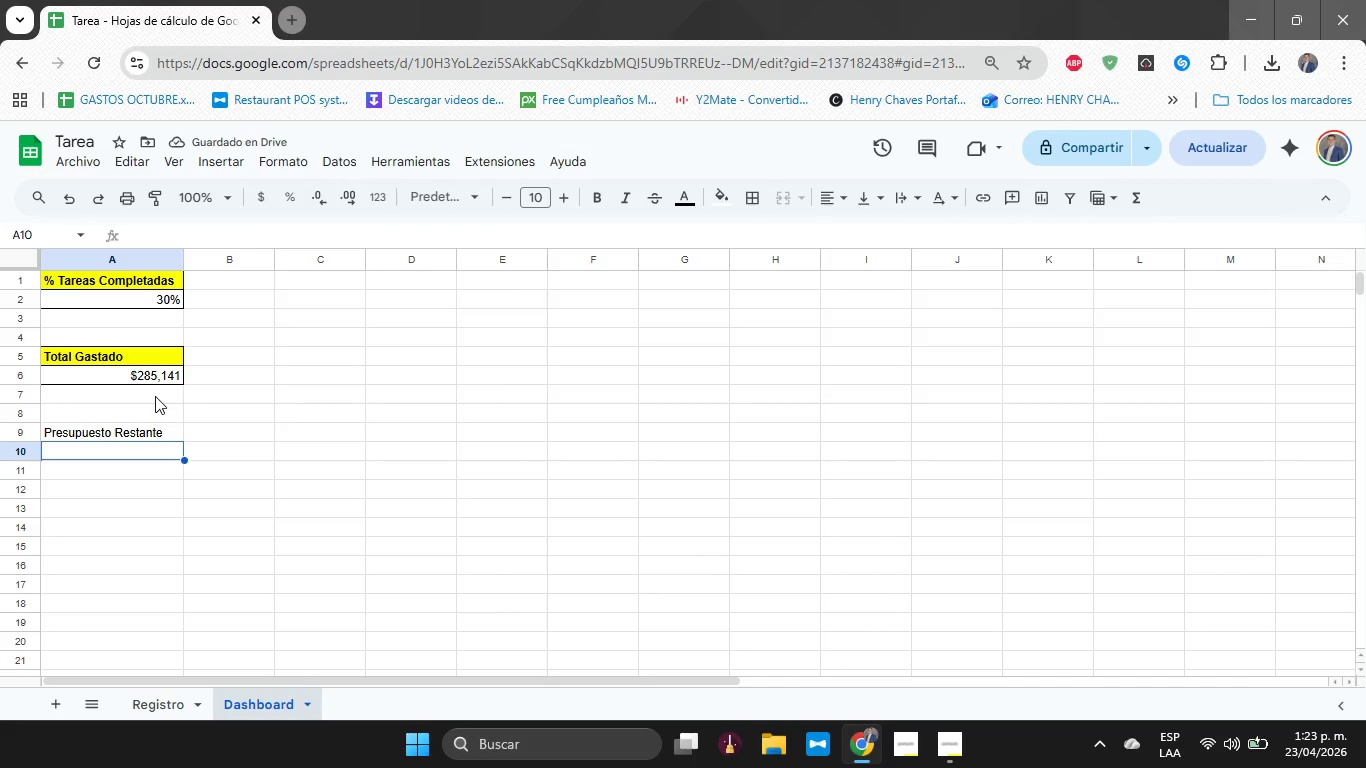 
key(ArrowUp)
 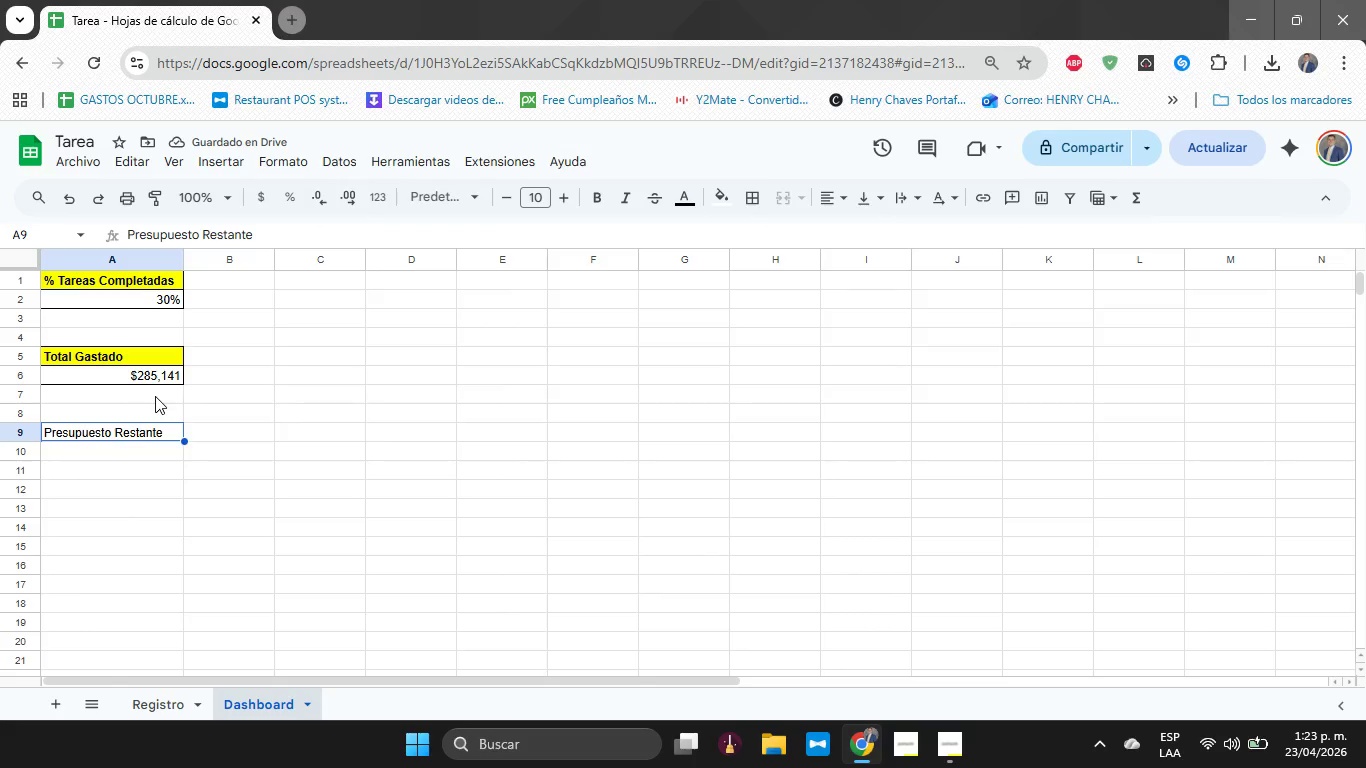 
key(Shift+ArrowDown)
 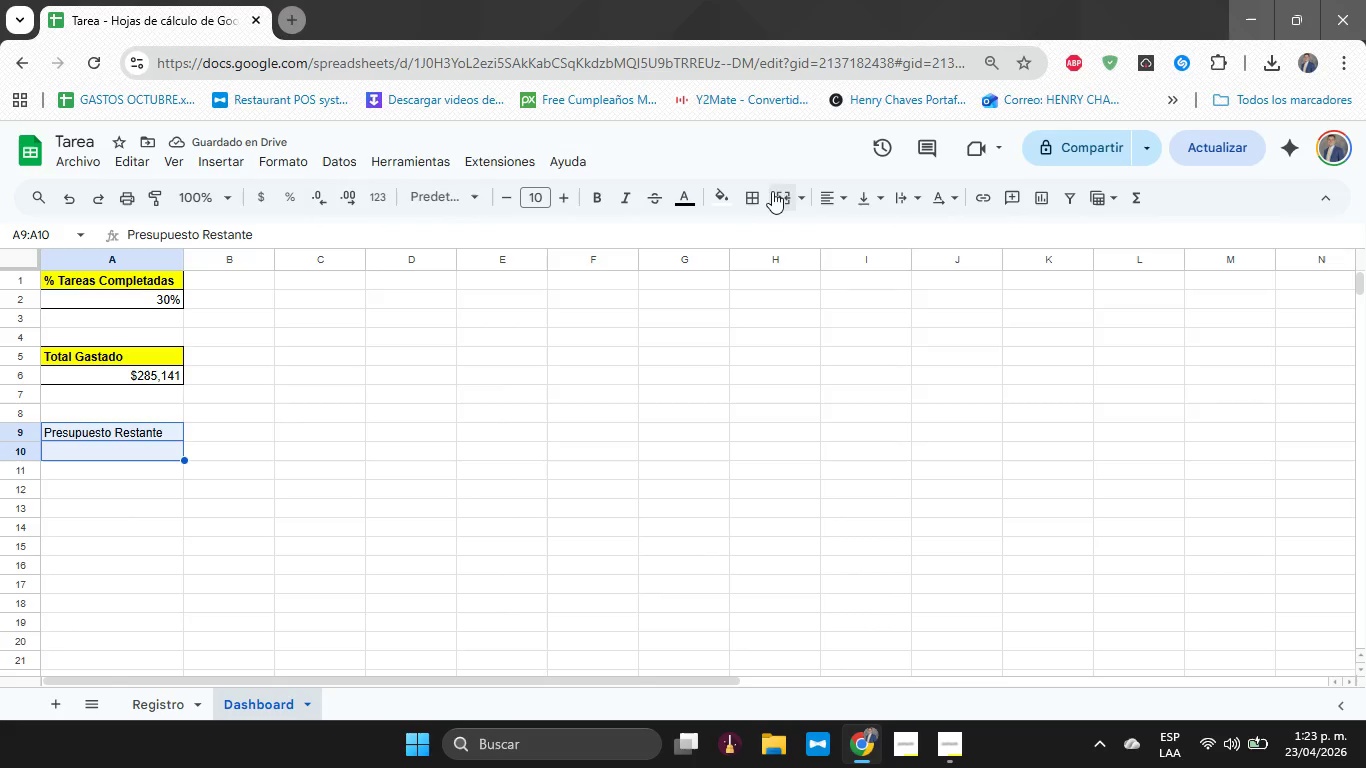 
left_click([754, 206])
 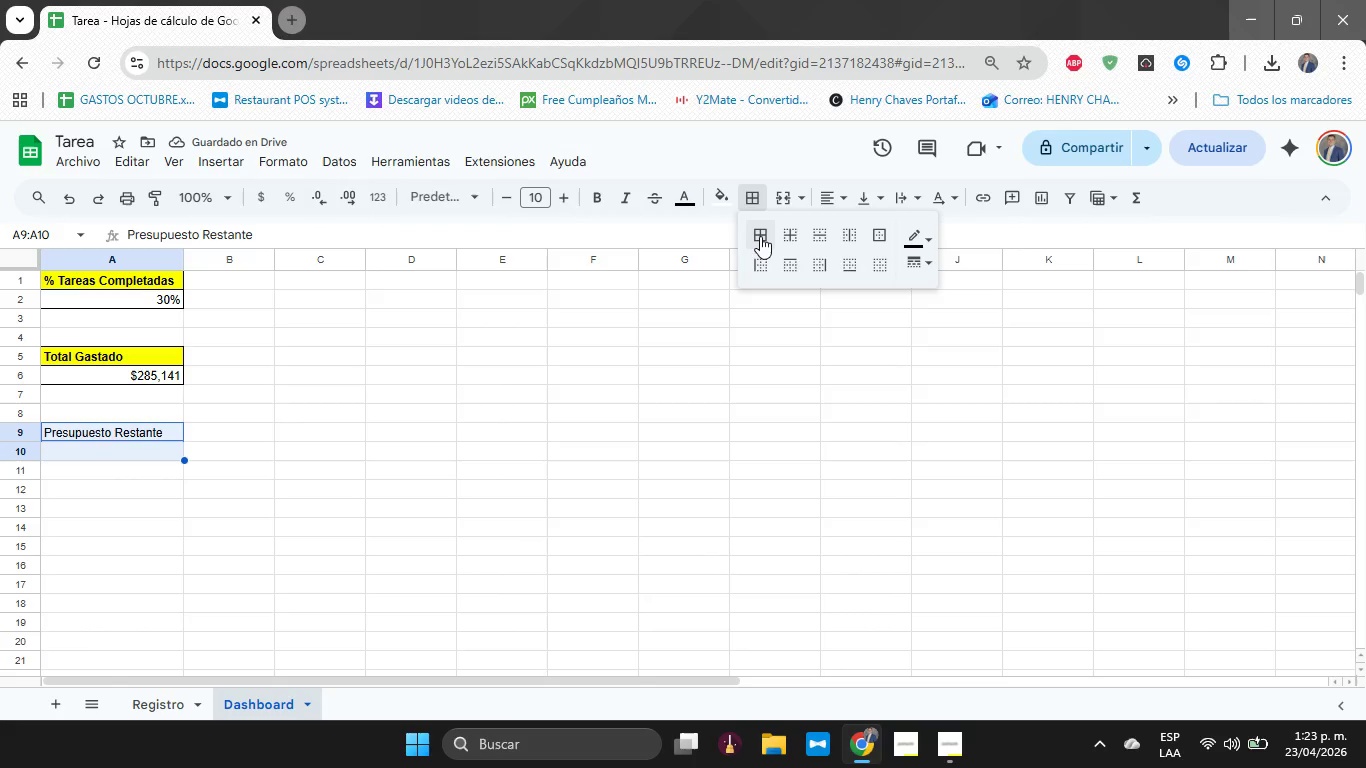 
left_click([760, 237])
 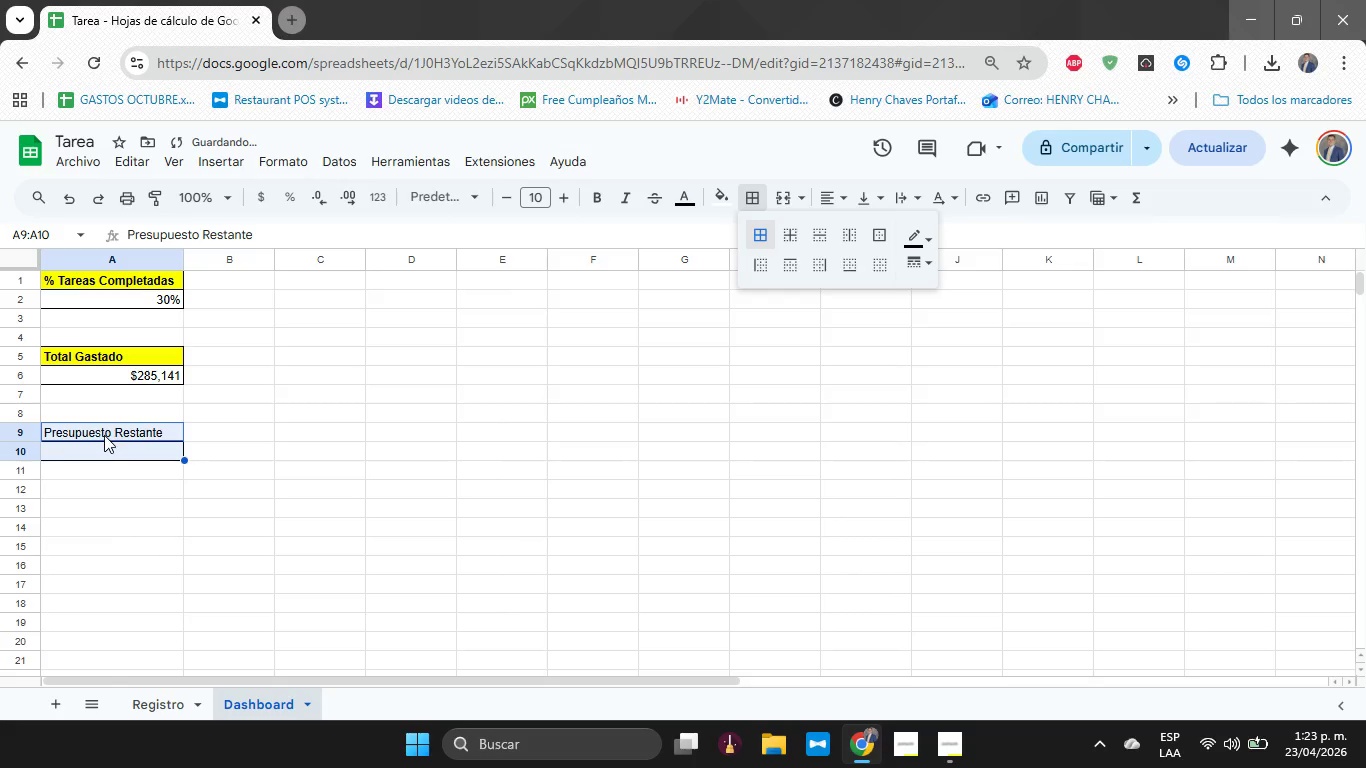 
left_click([107, 436])
 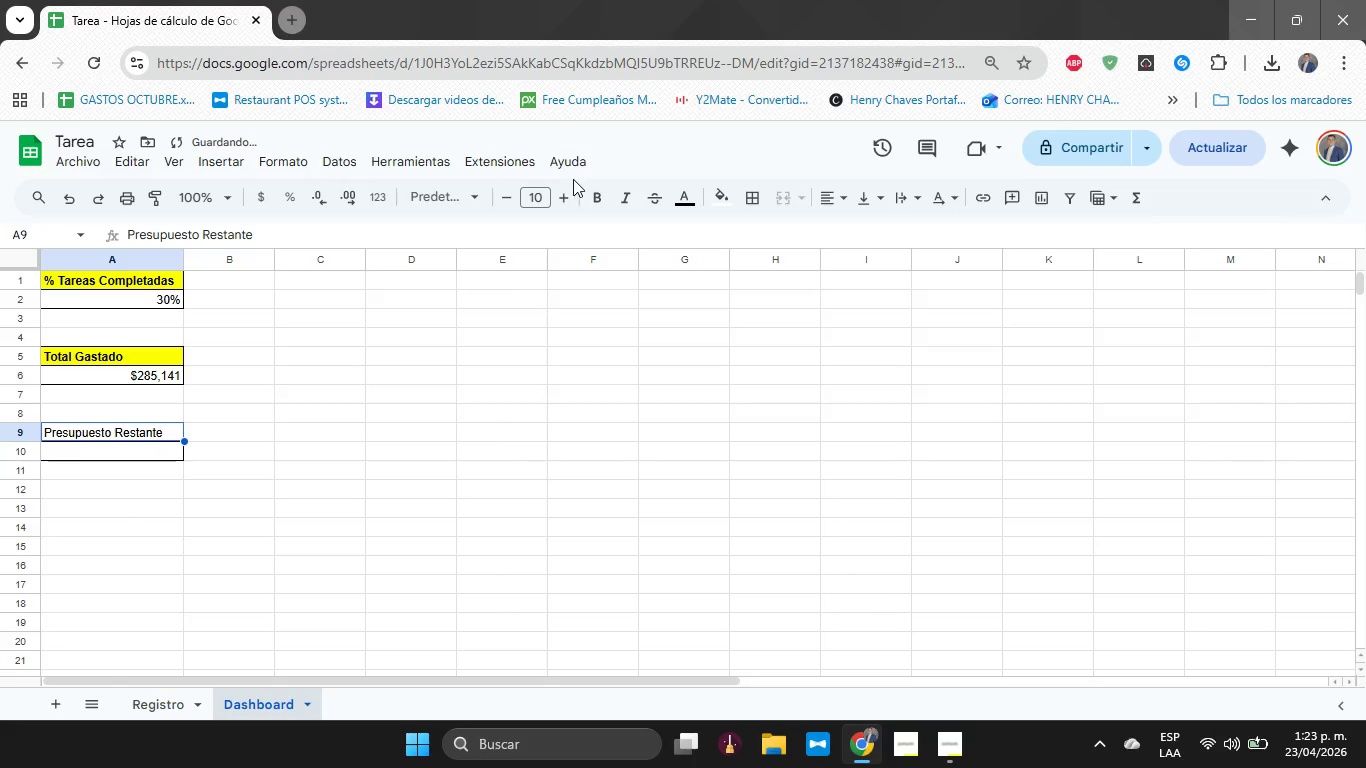 
left_click([589, 199])
 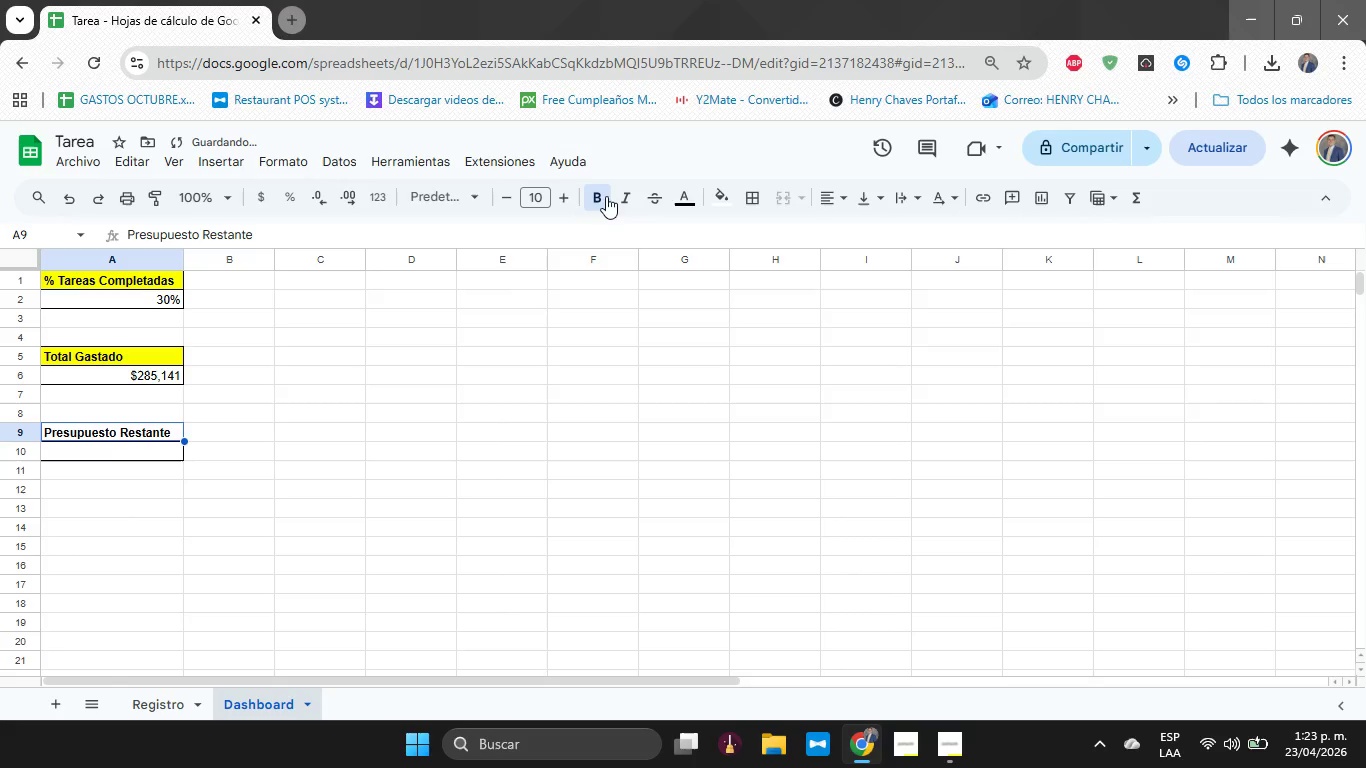 
left_click([720, 212])
 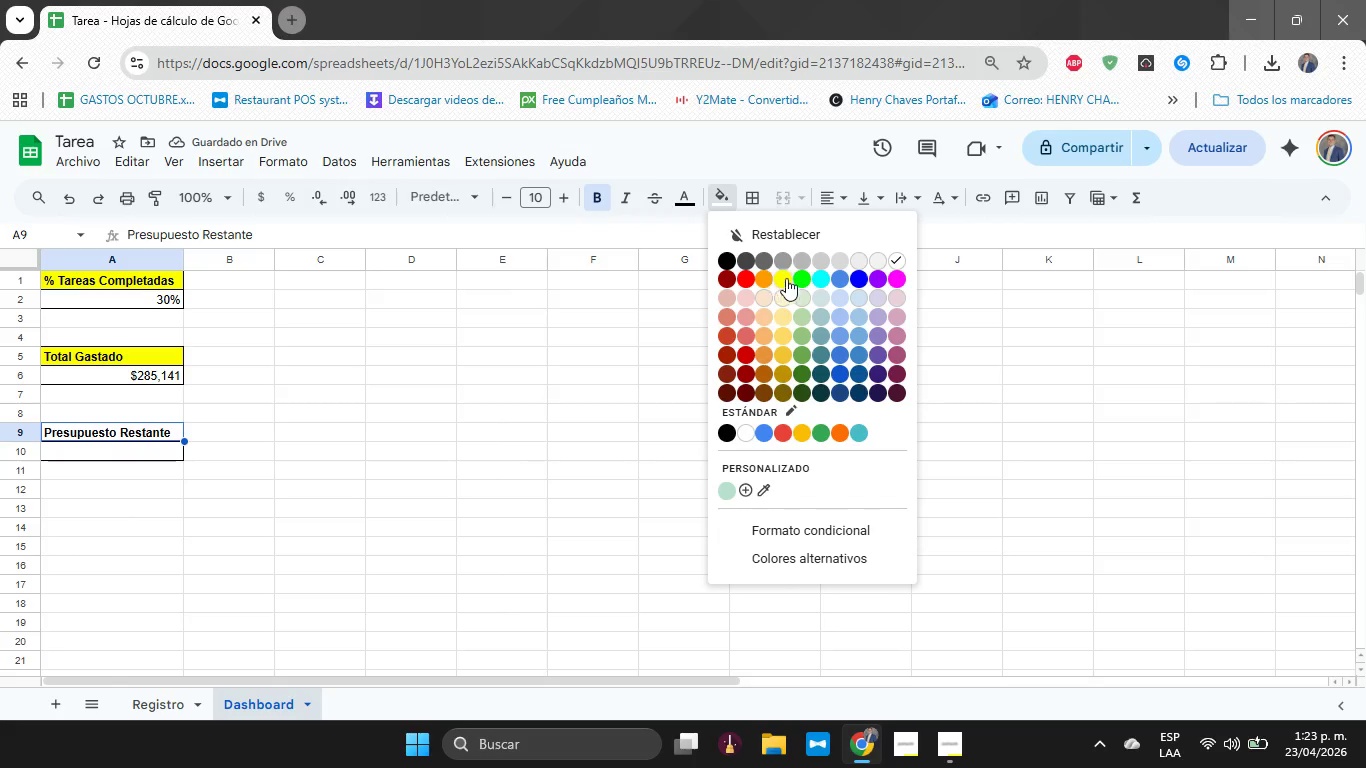 
left_click([793, 284])
 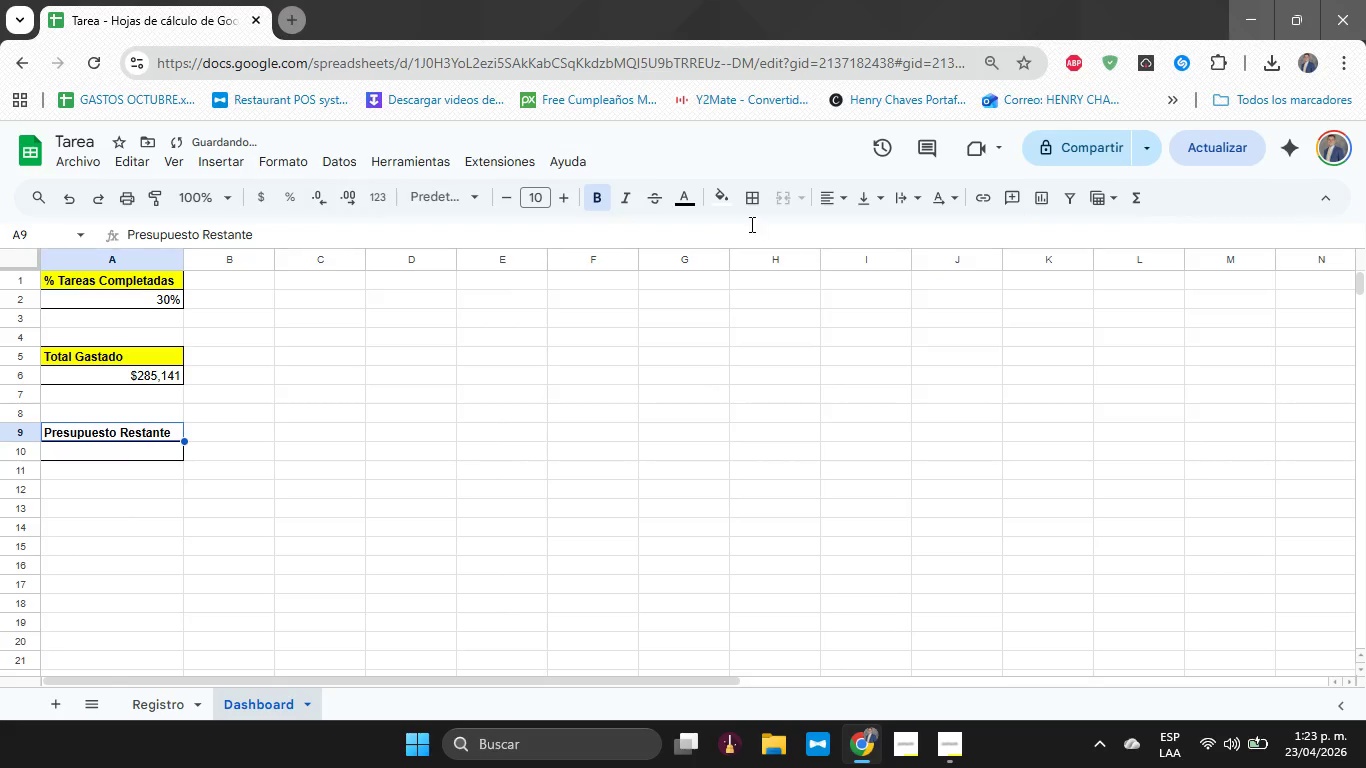 
left_click([723, 204])
 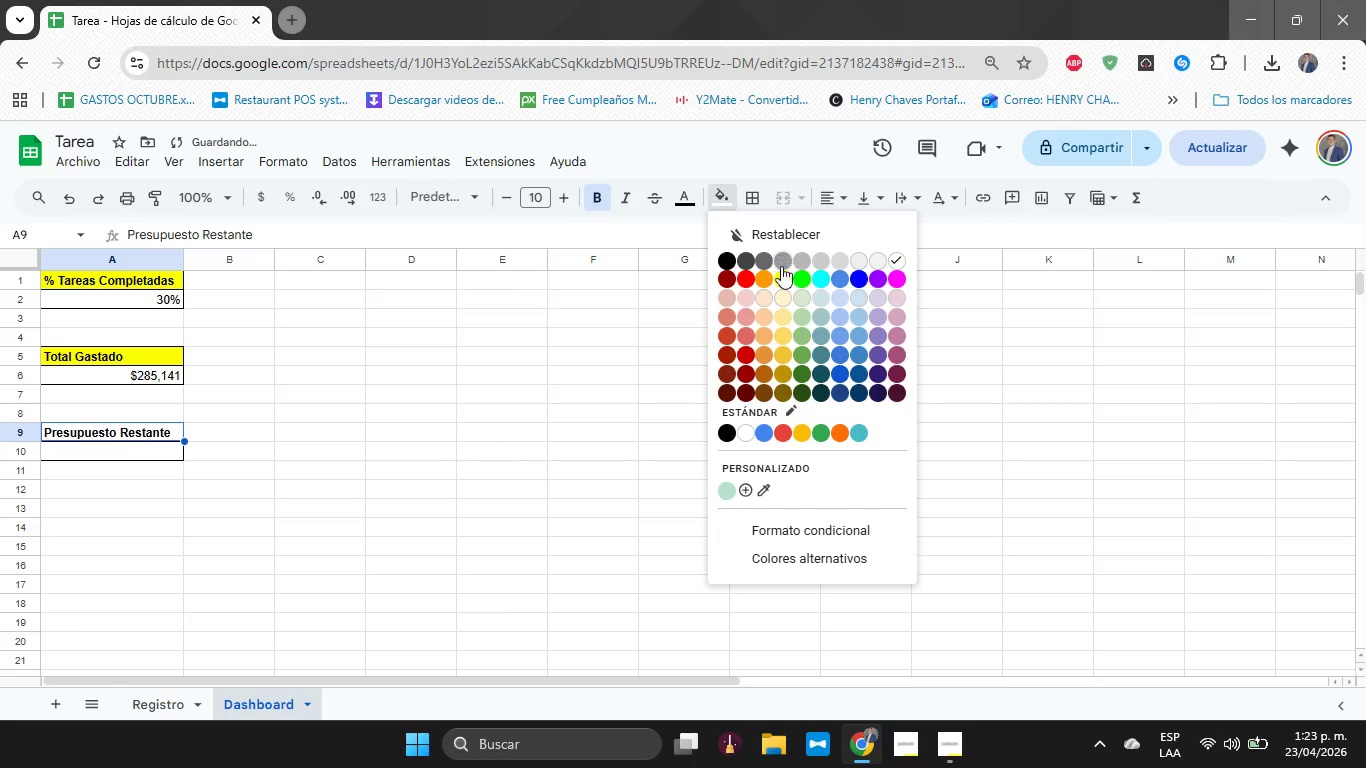 
left_click([785, 277])
 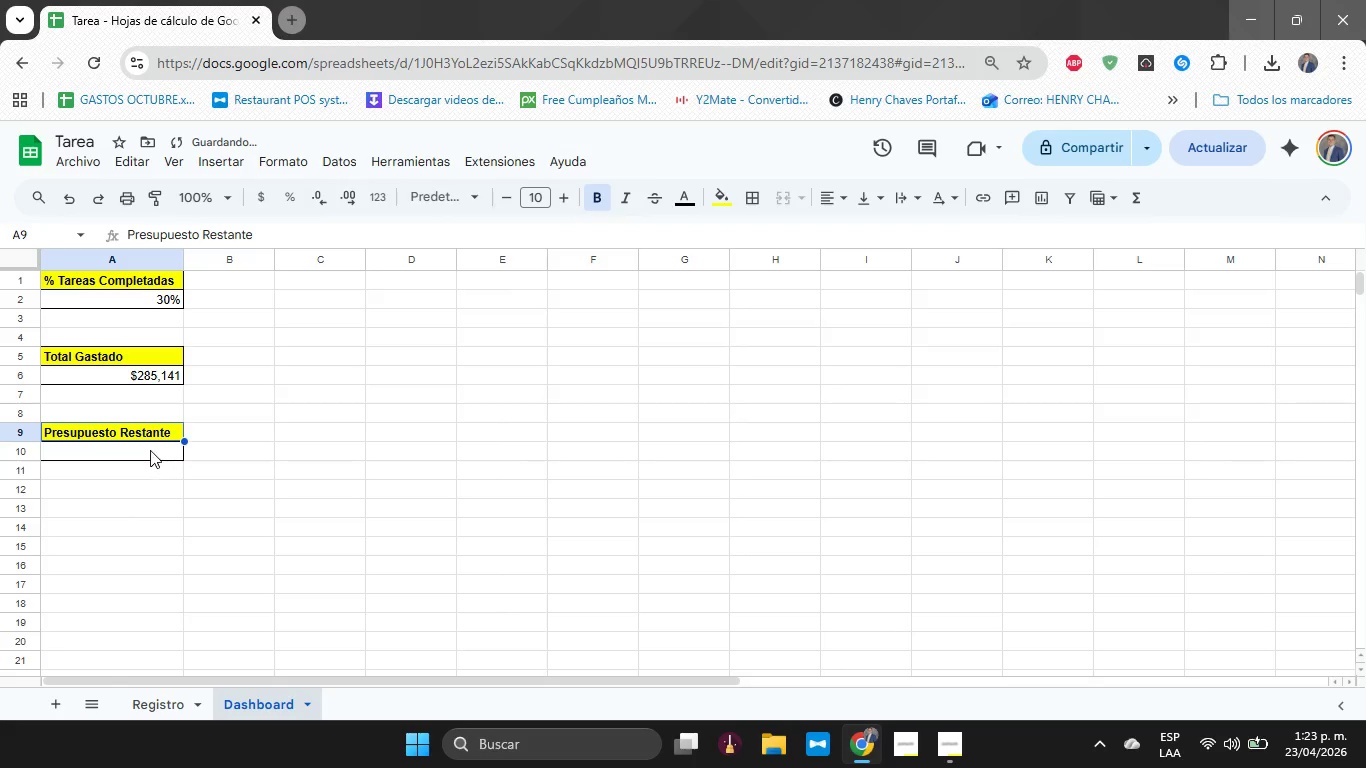 
left_click([149, 451])
 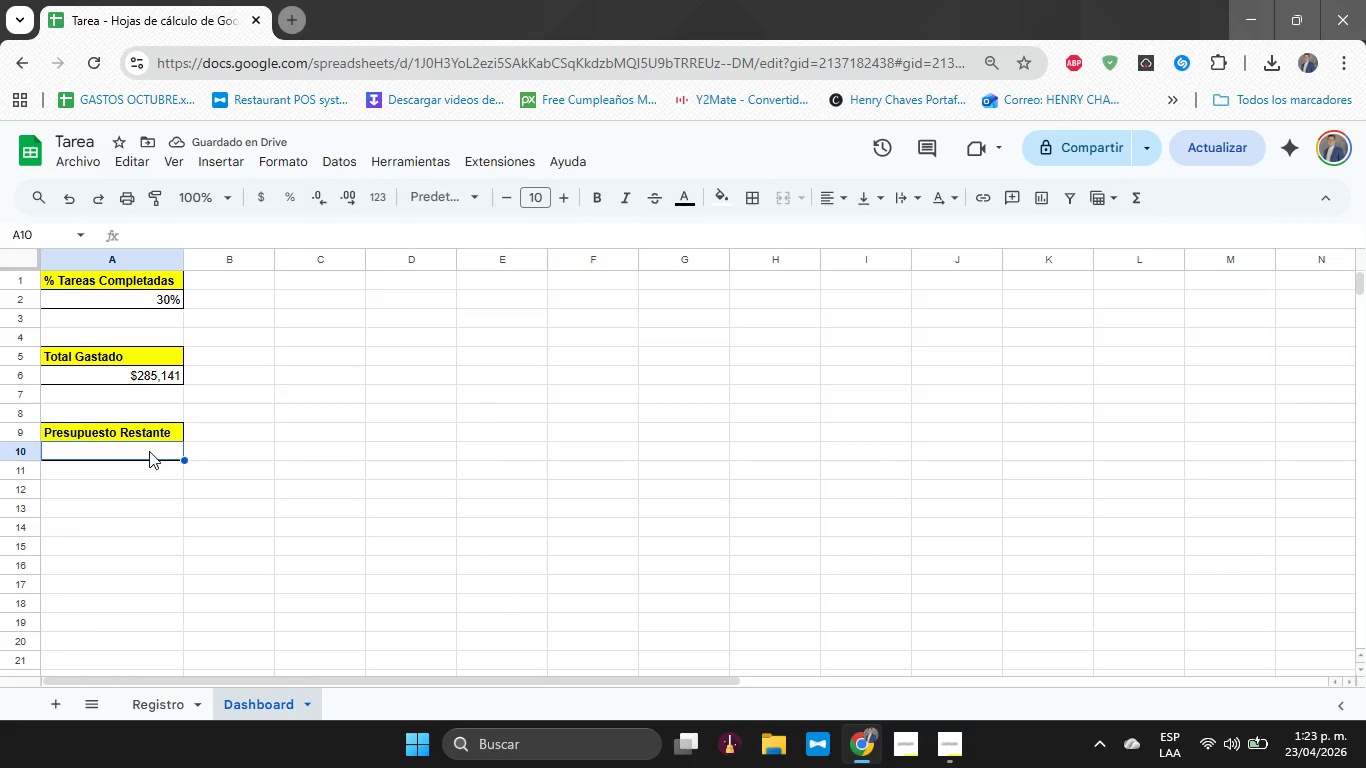 
key(Shift+0)
 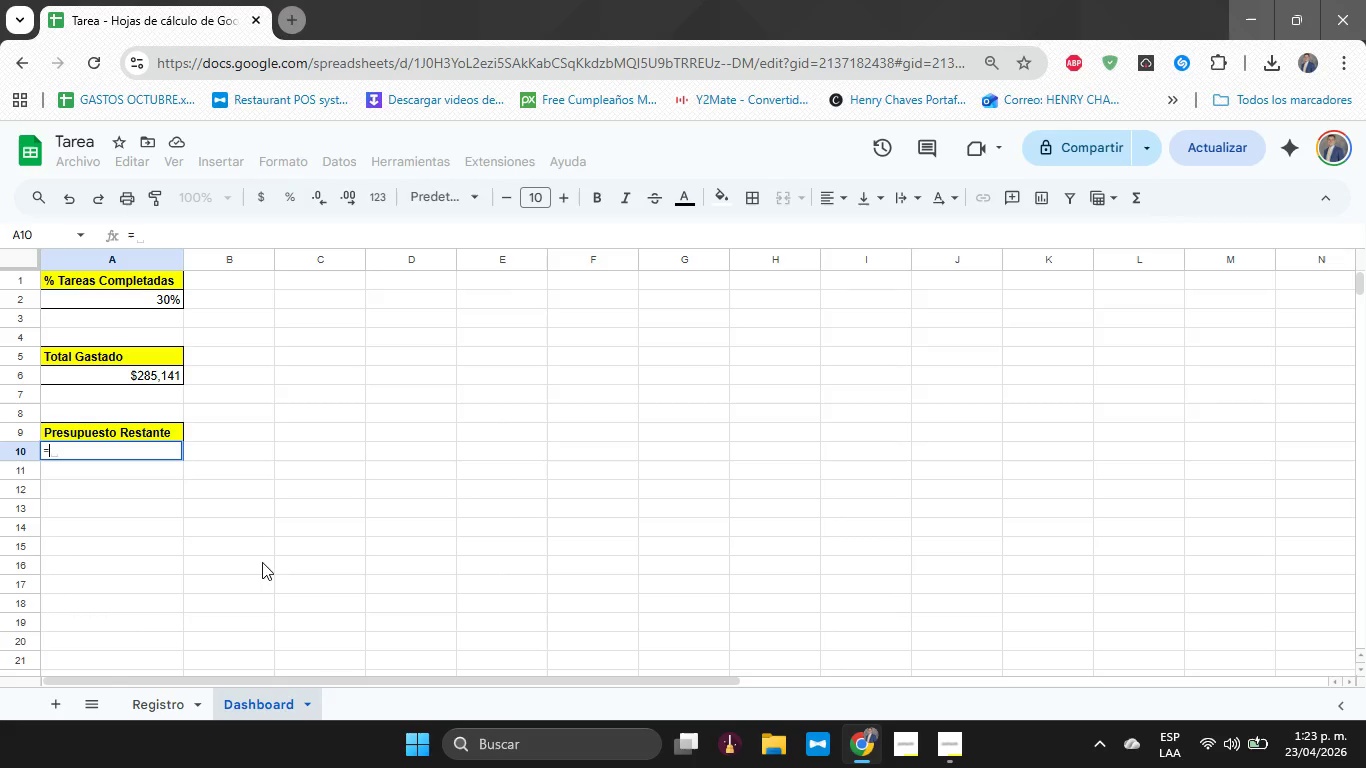 
left_click([158, 718])
 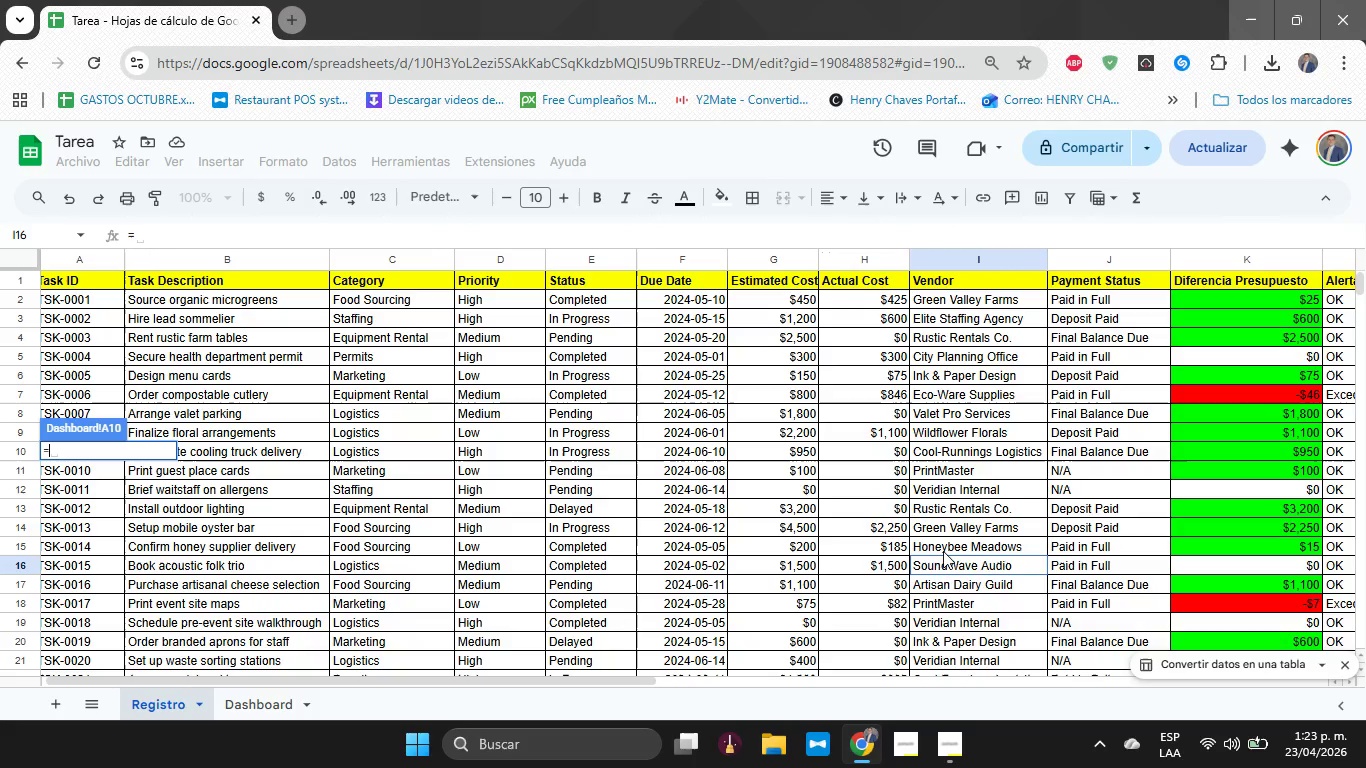 
wait(18.95)
 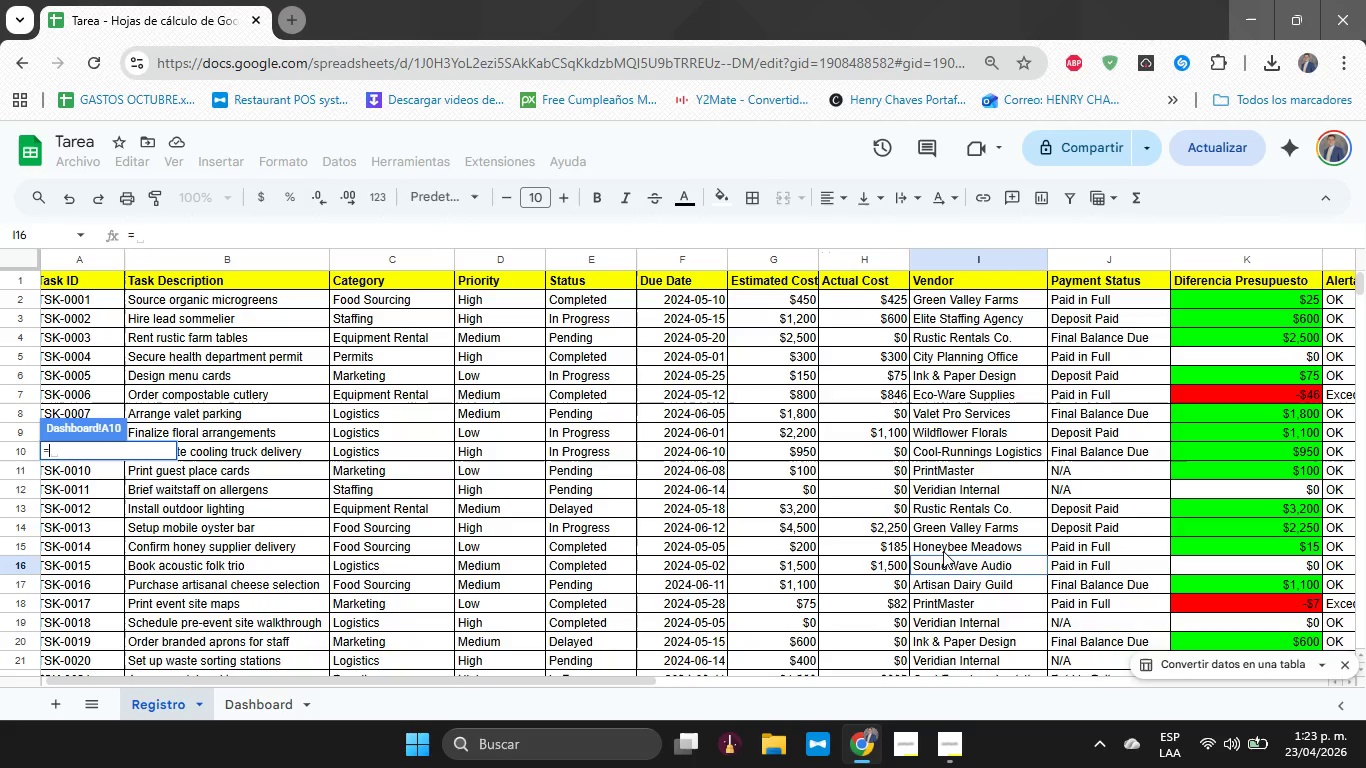 
left_click_drag(start_coordinate=[762, 302], to_coordinate=[784, 440])
 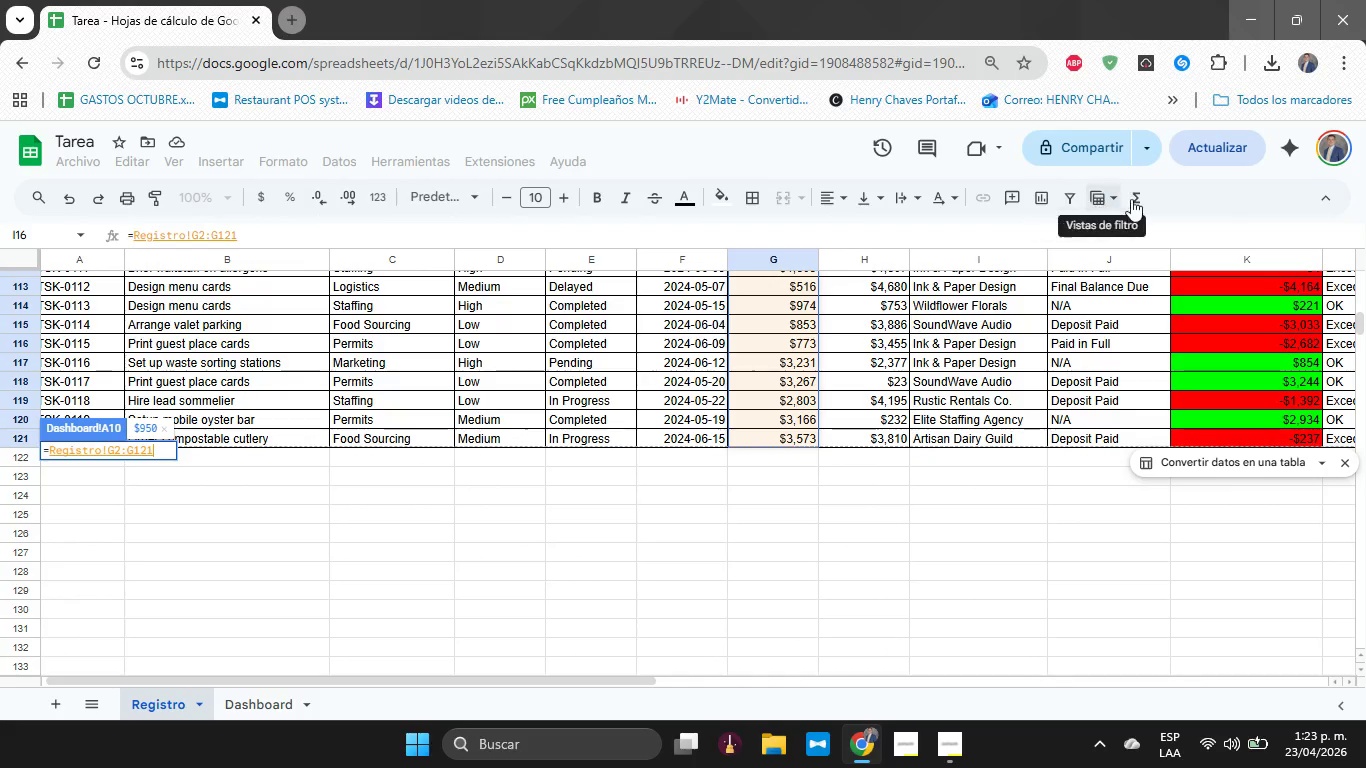 
double_click([1145, 203])
 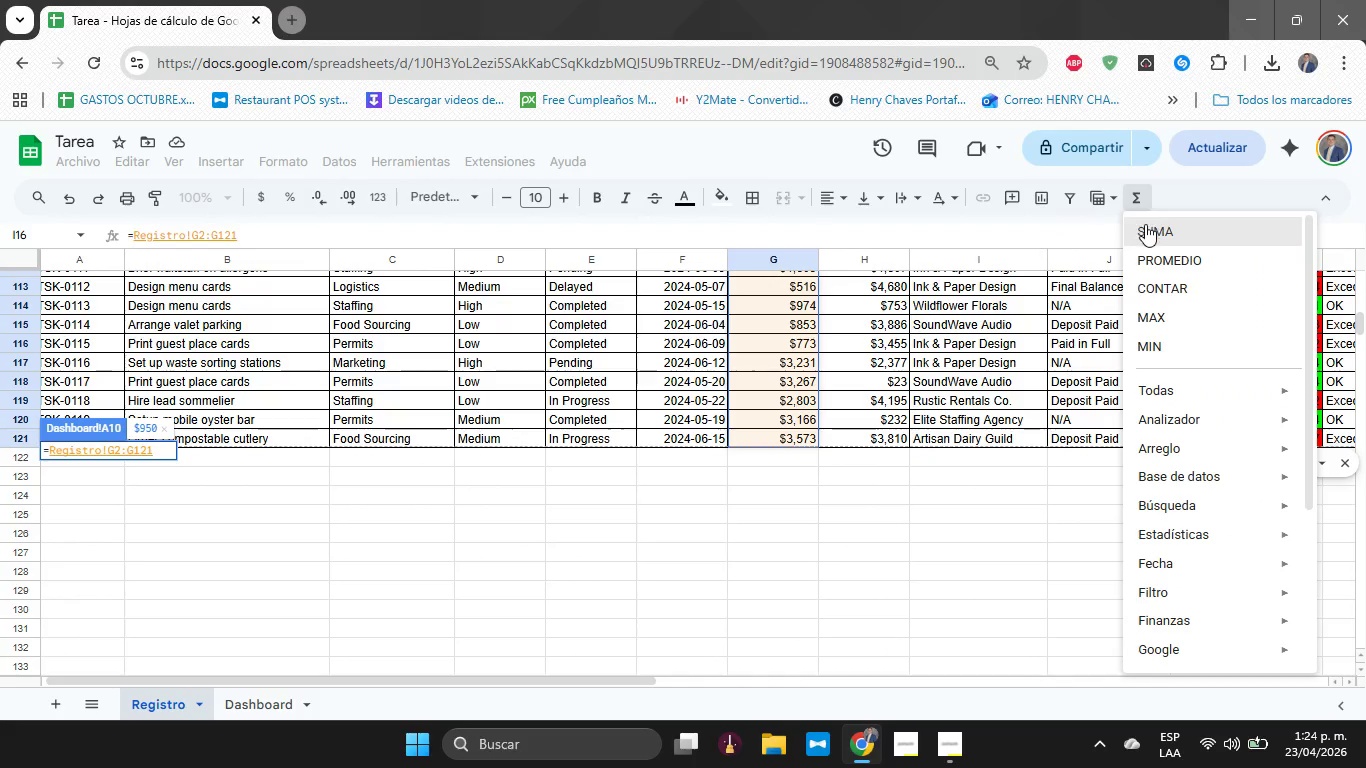 
left_click([1145, 225])
 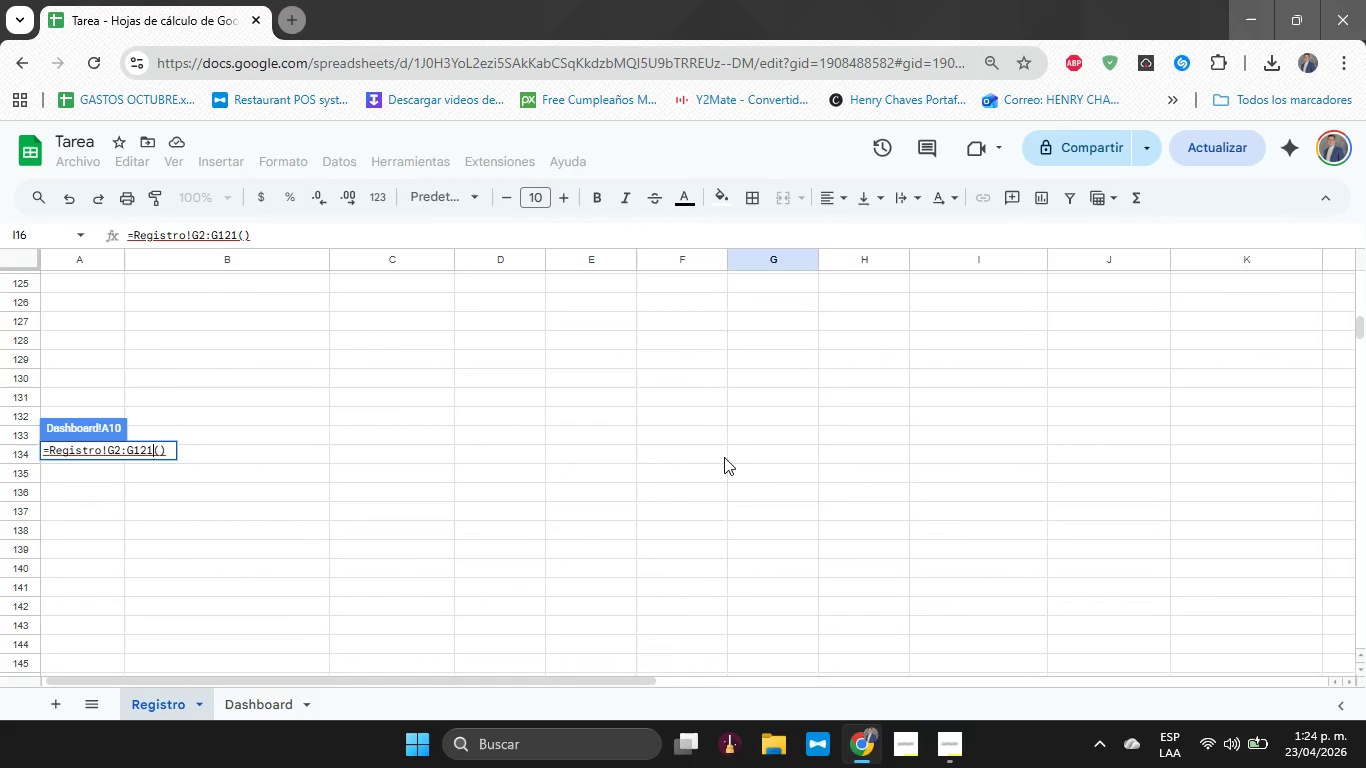 
key(Enter)
 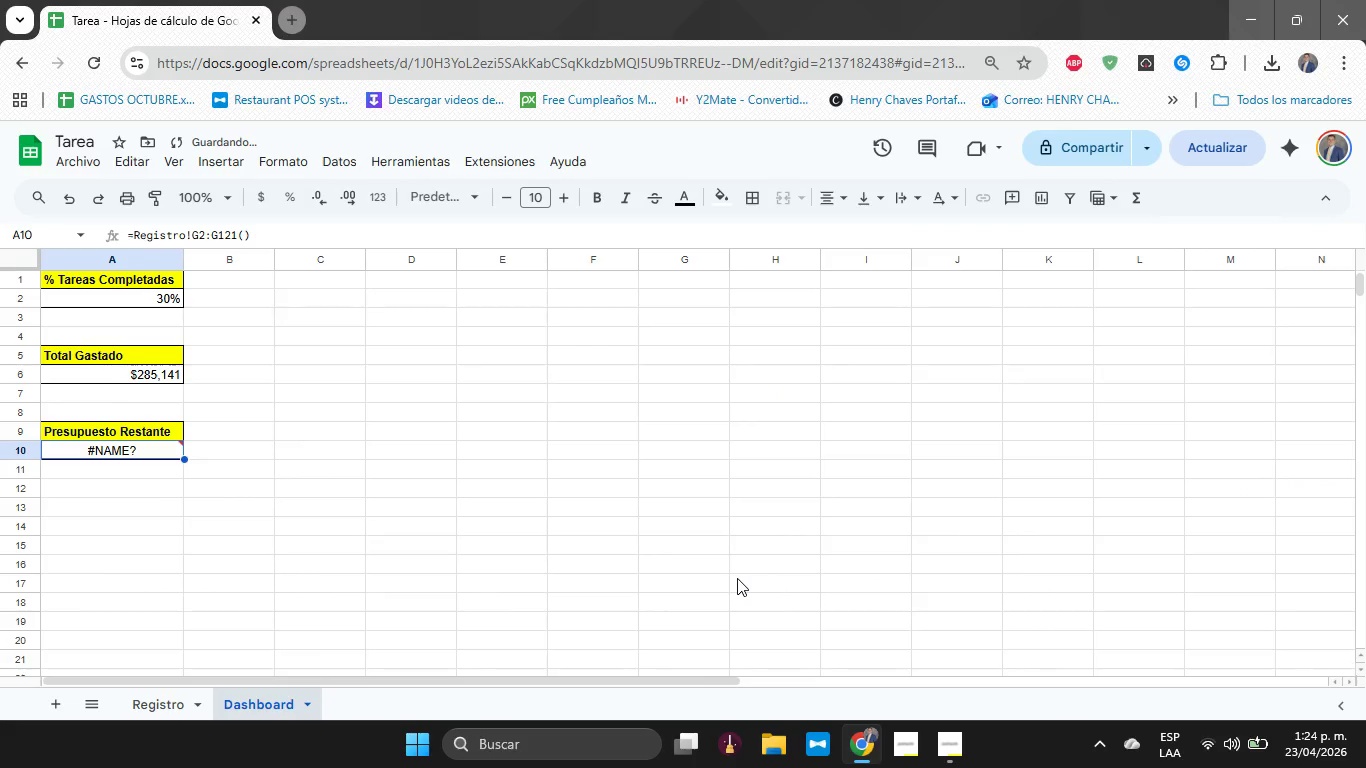 
key(Control+Z)
 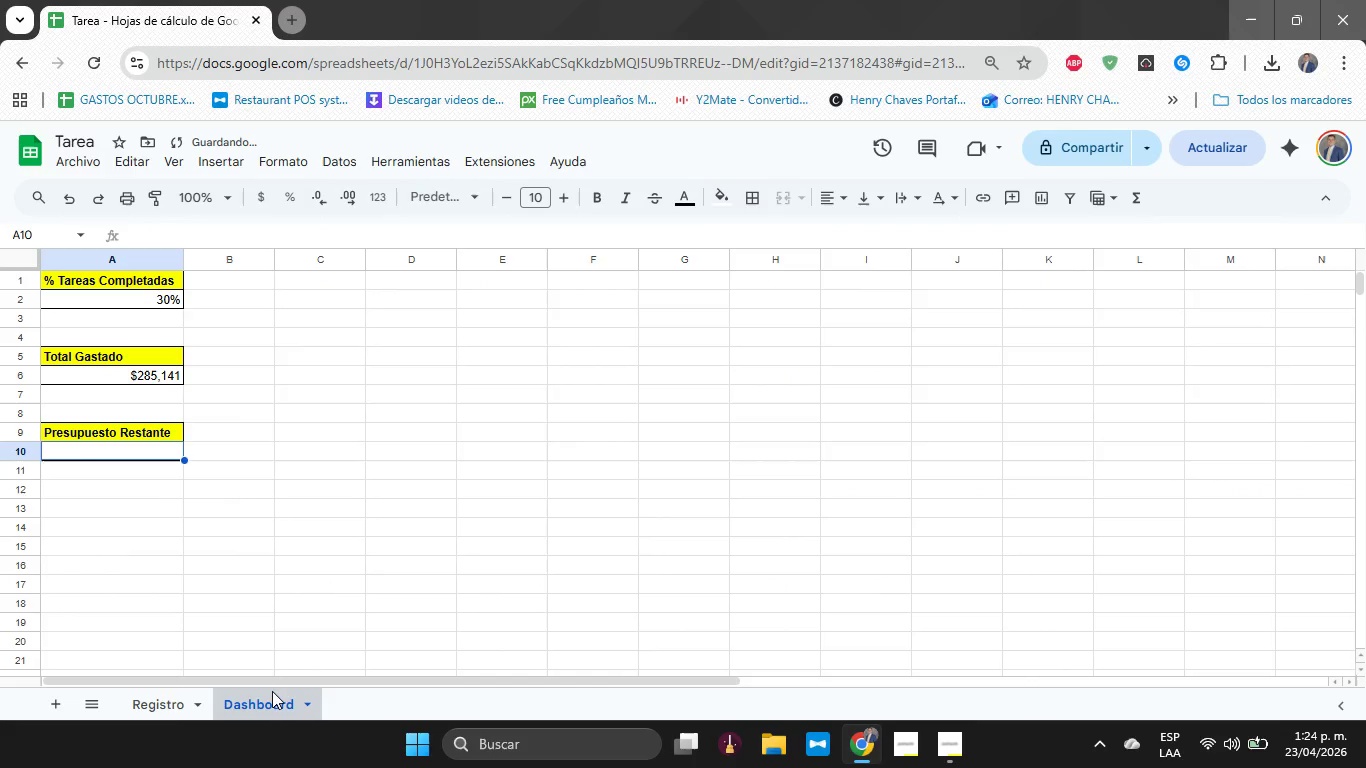 
left_click([165, 704])
 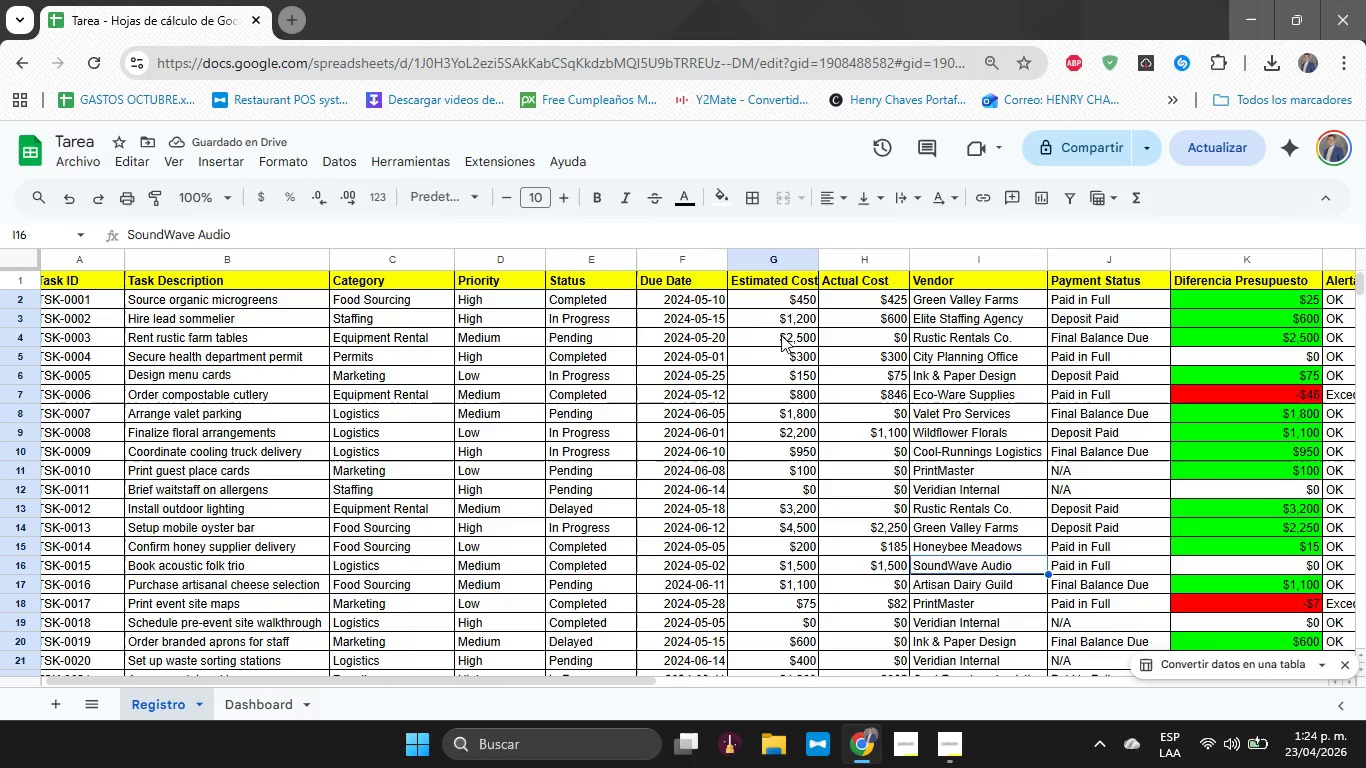 
left_click_drag(start_coordinate=[778, 299], to_coordinate=[791, 341])
 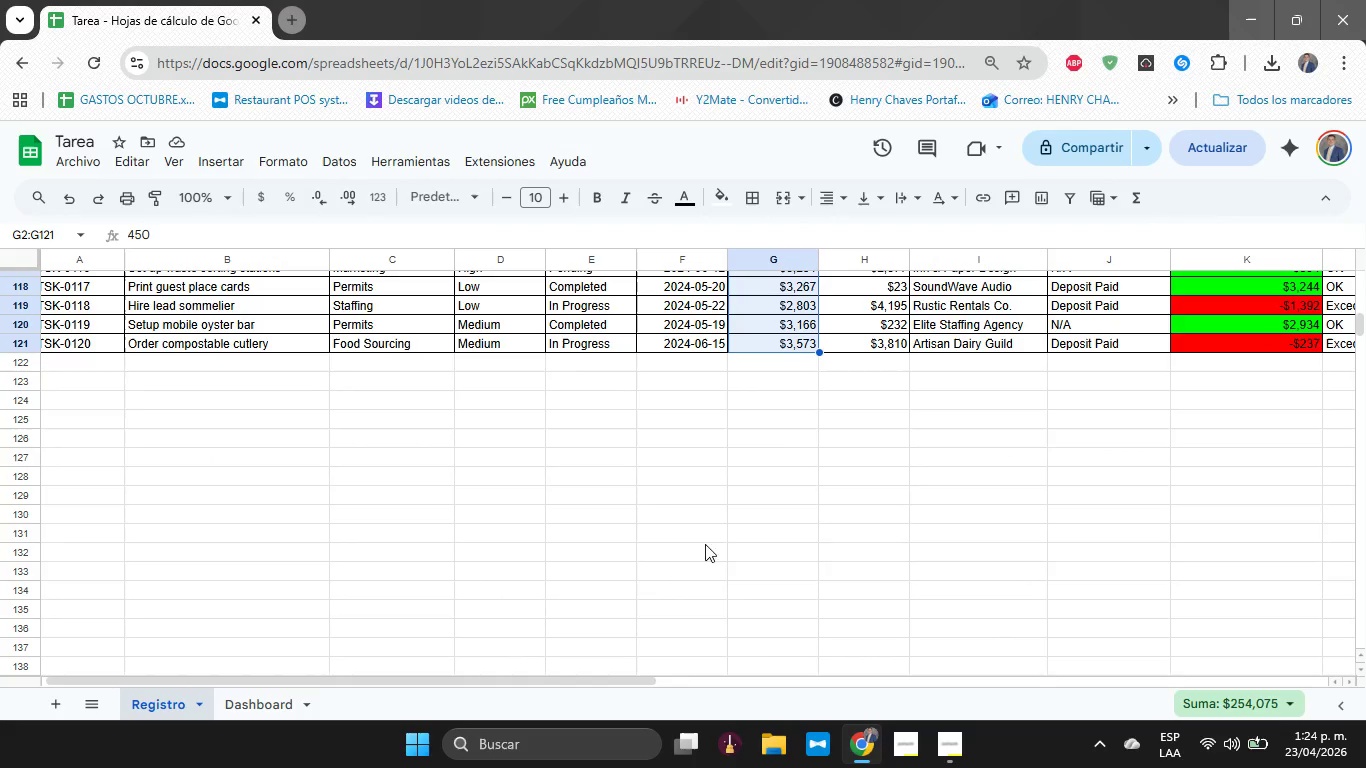 
left_click([814, 438])
 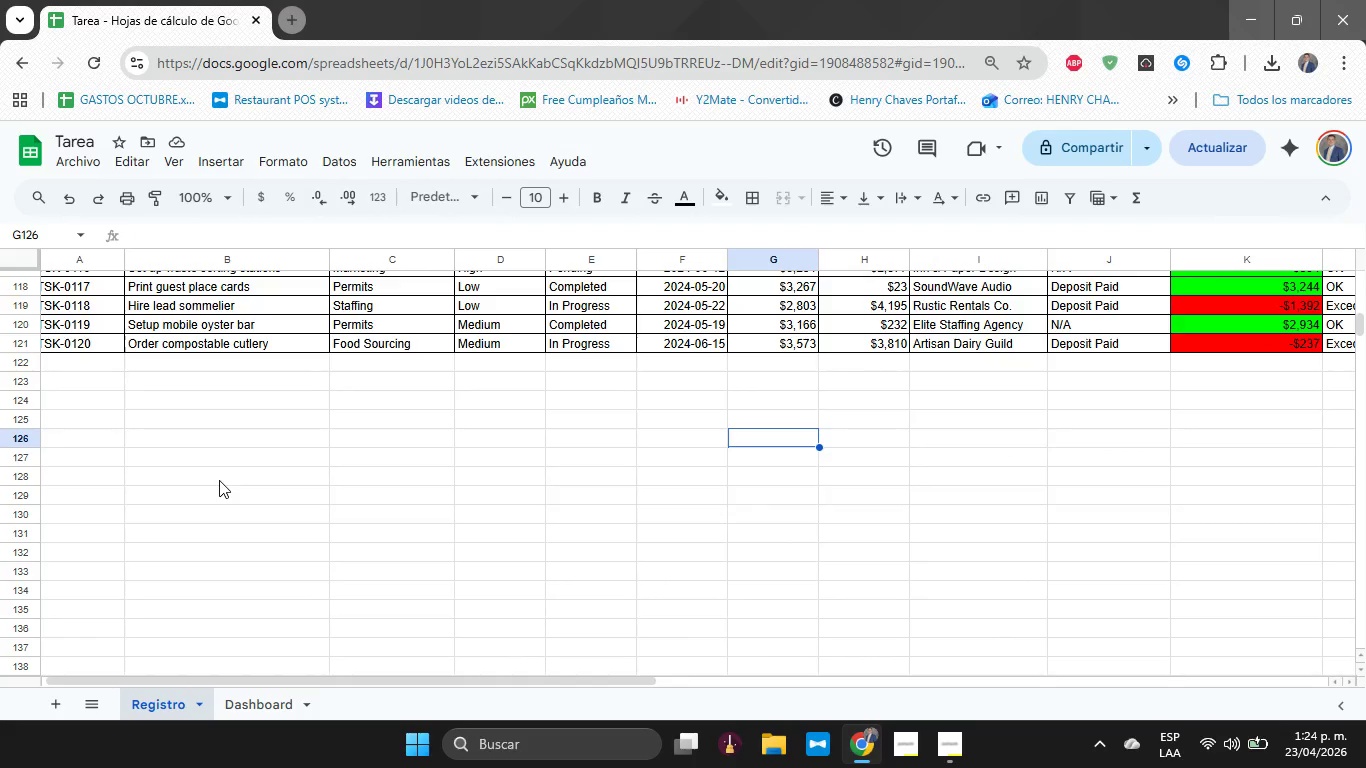 
wait(24.94)
 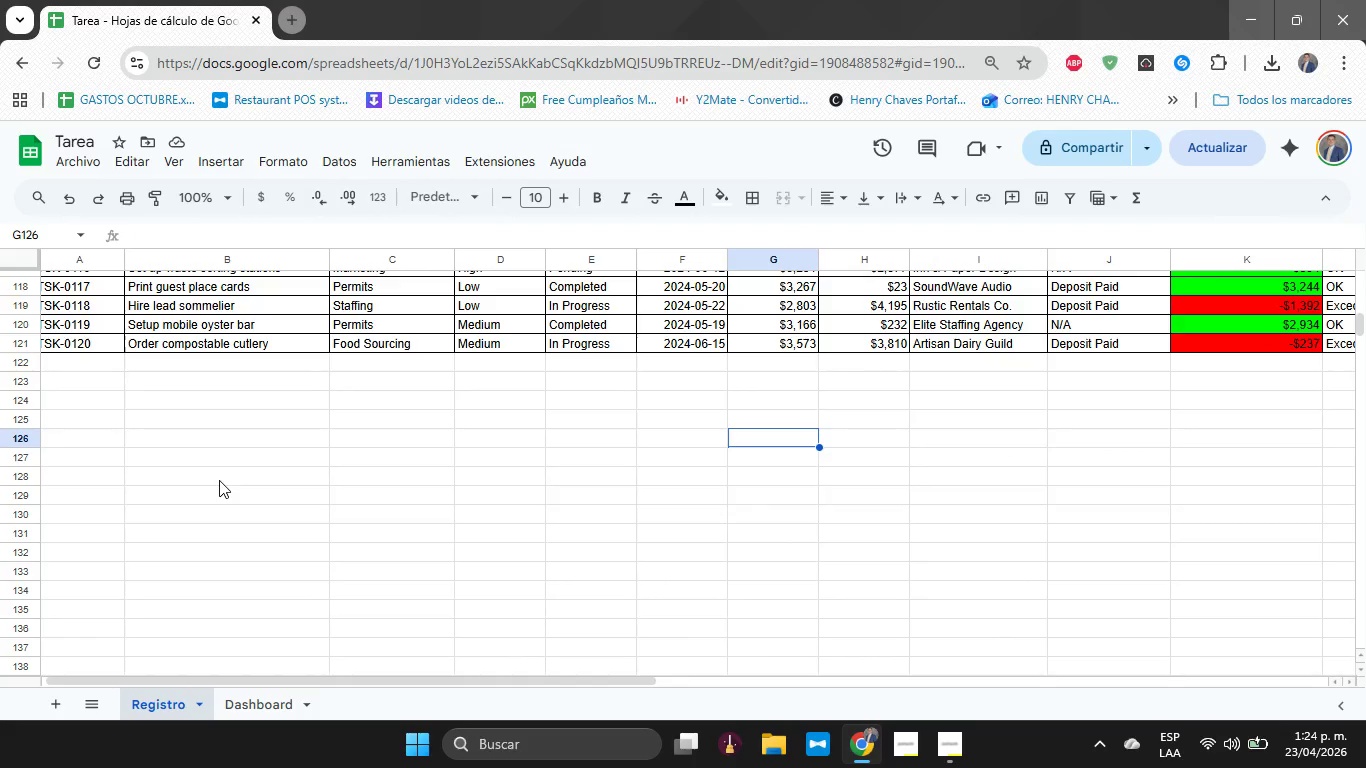 
left_click([936, 754])